 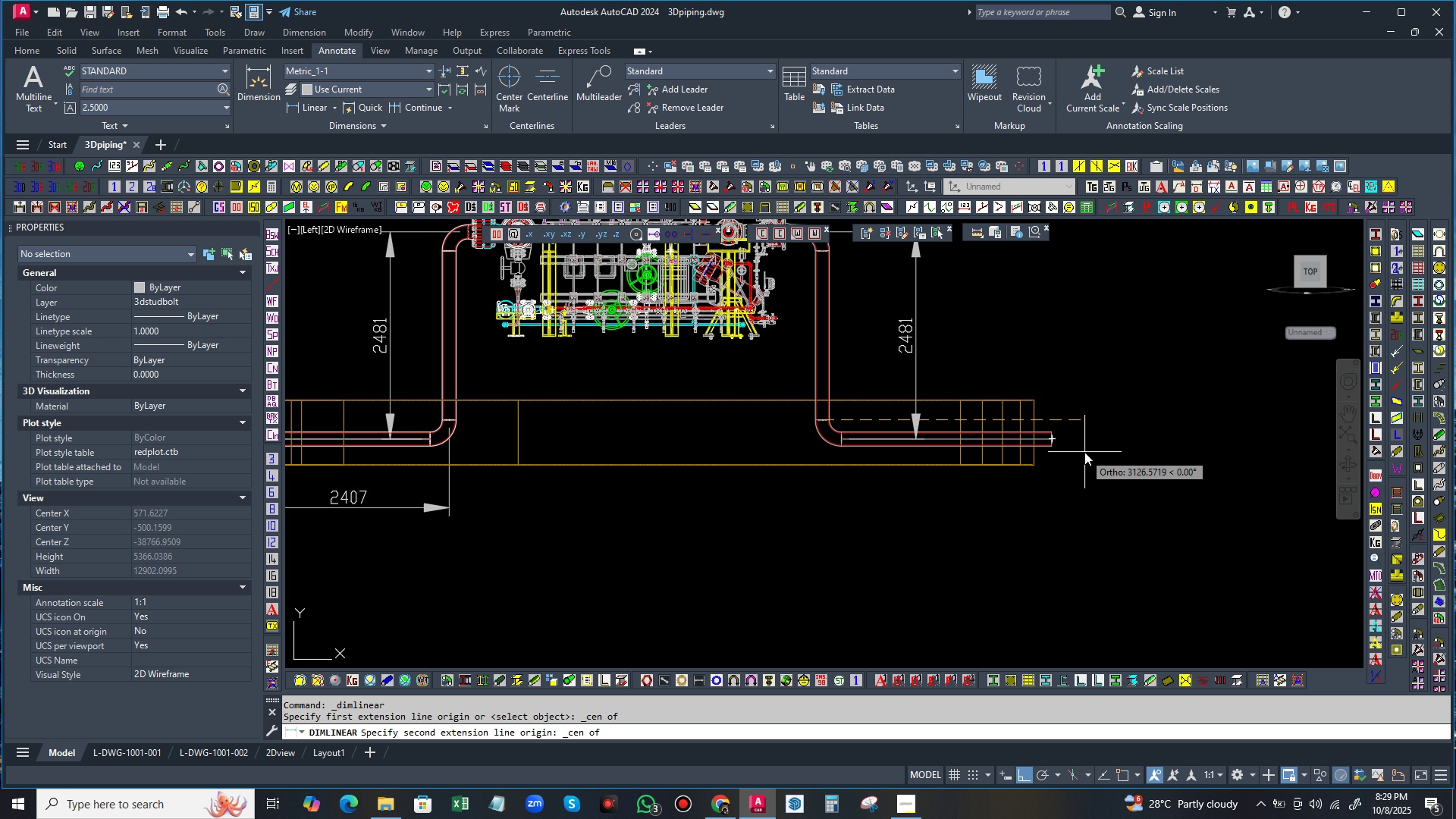 
left_click([1022, 502])
 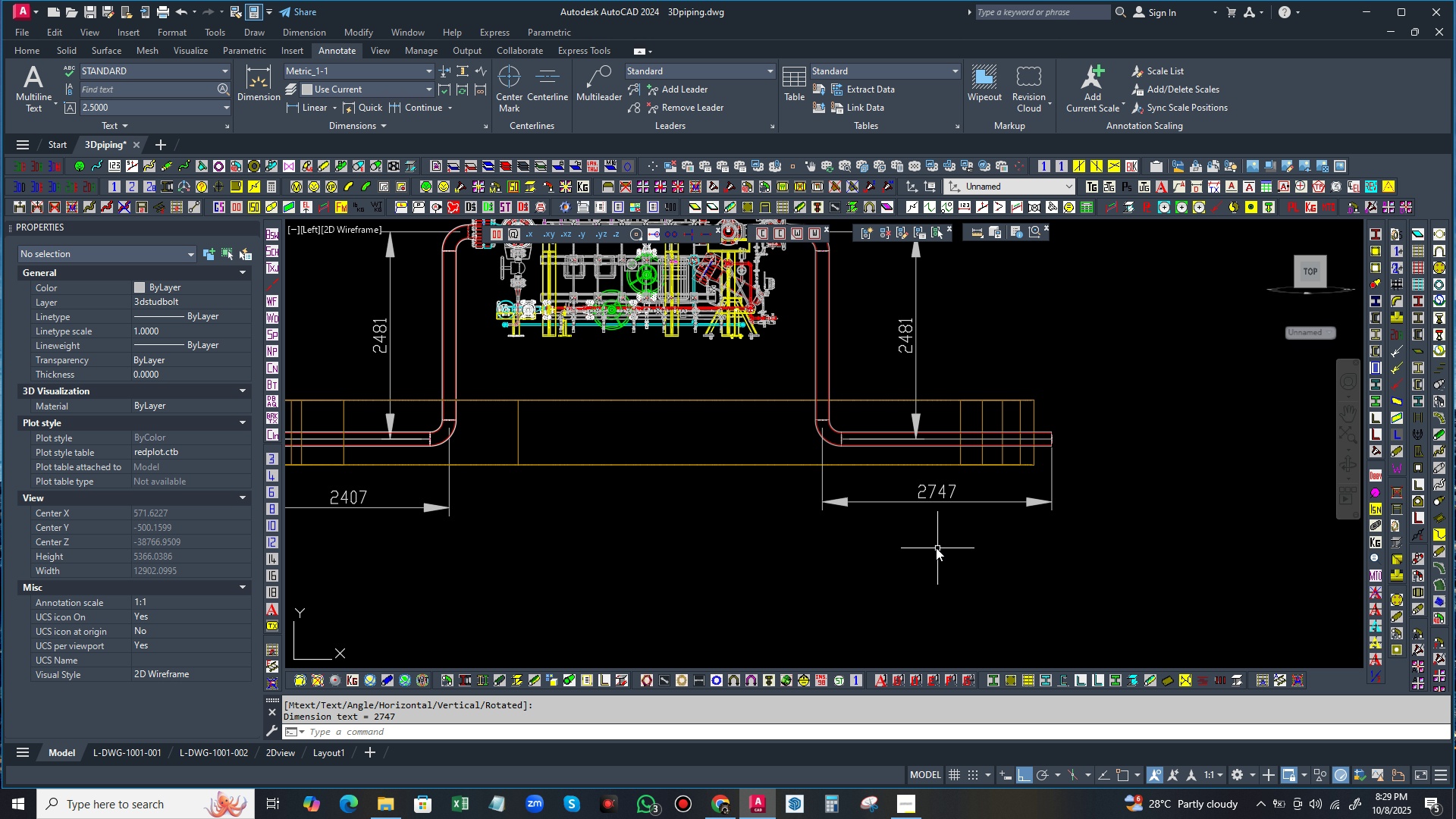 
scroll: coordinate [921, 548], scroll_direction: down, amount: 1.0
 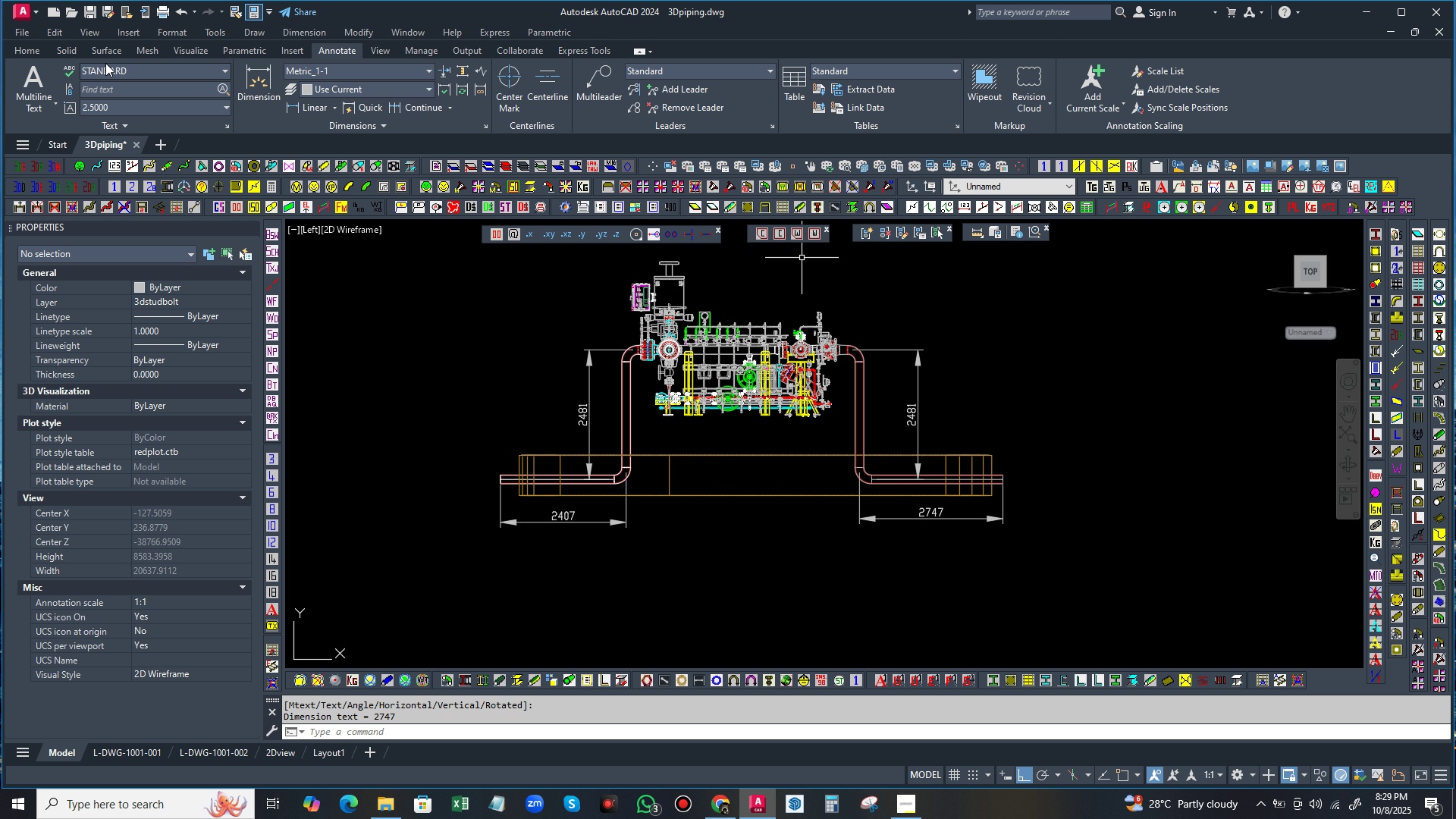 
left_click([32, 55])
 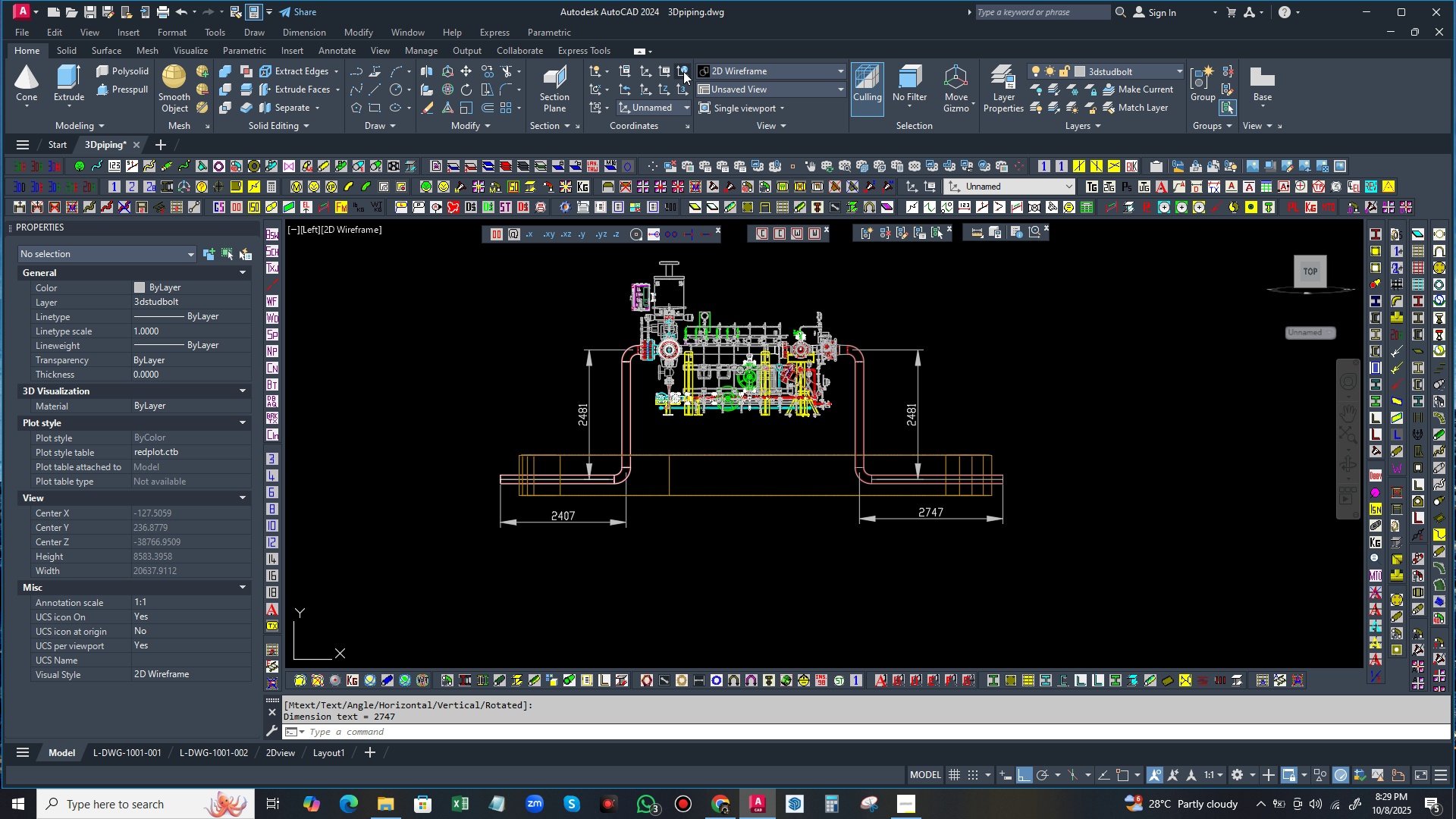 
left_click([683, 71])
 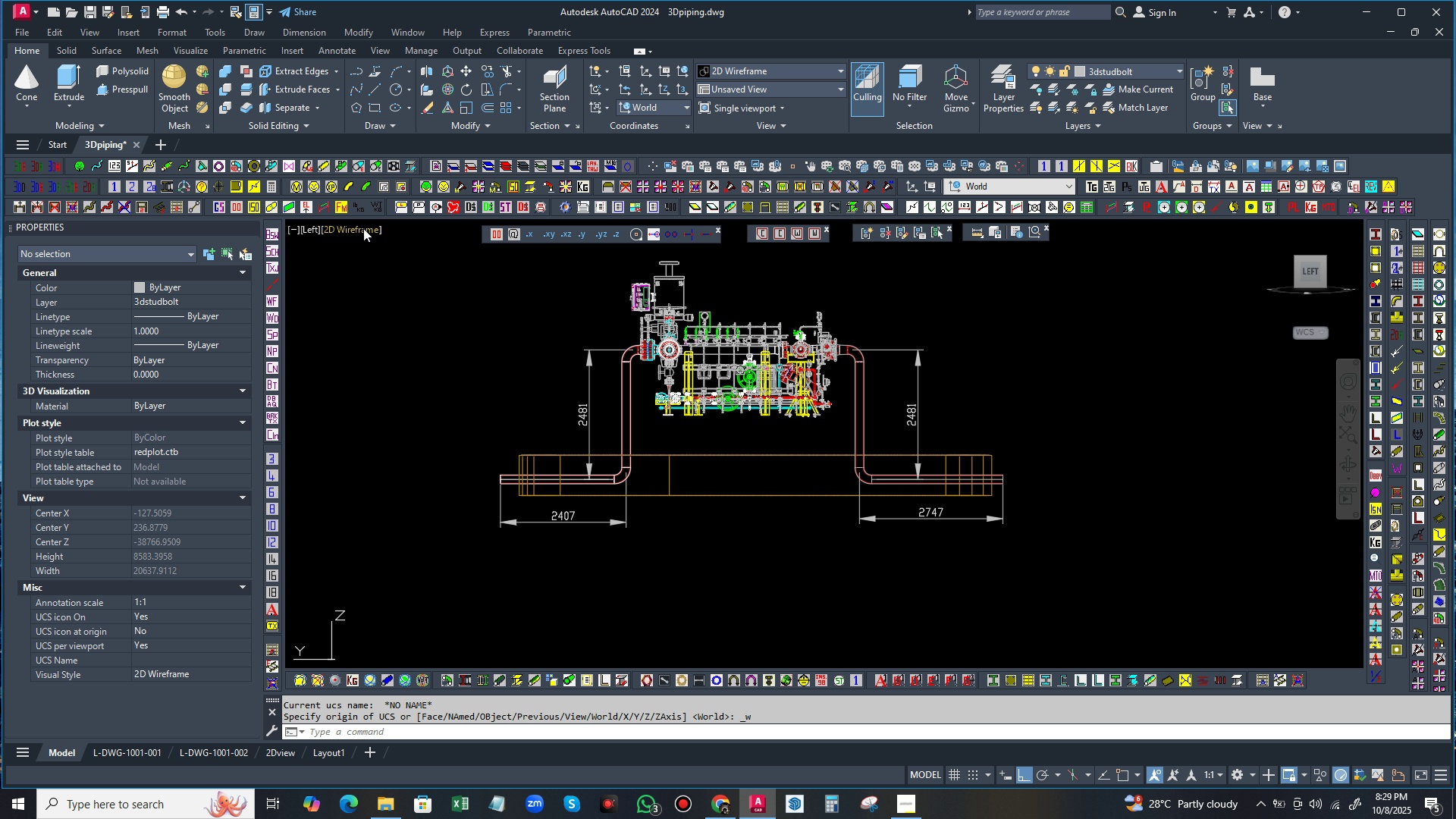 
left_click([364, 228])
 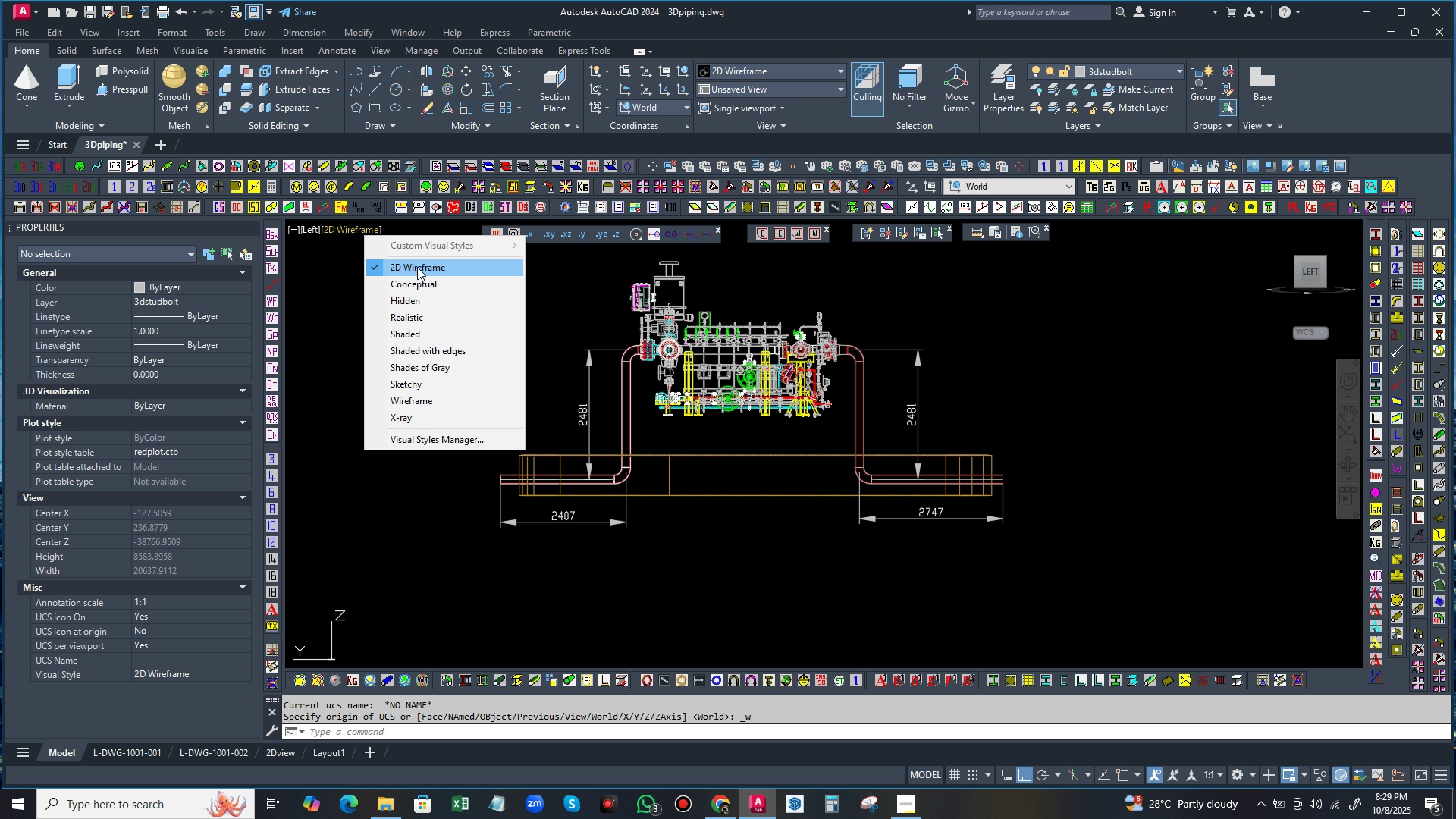 
left_click([328, 287])